 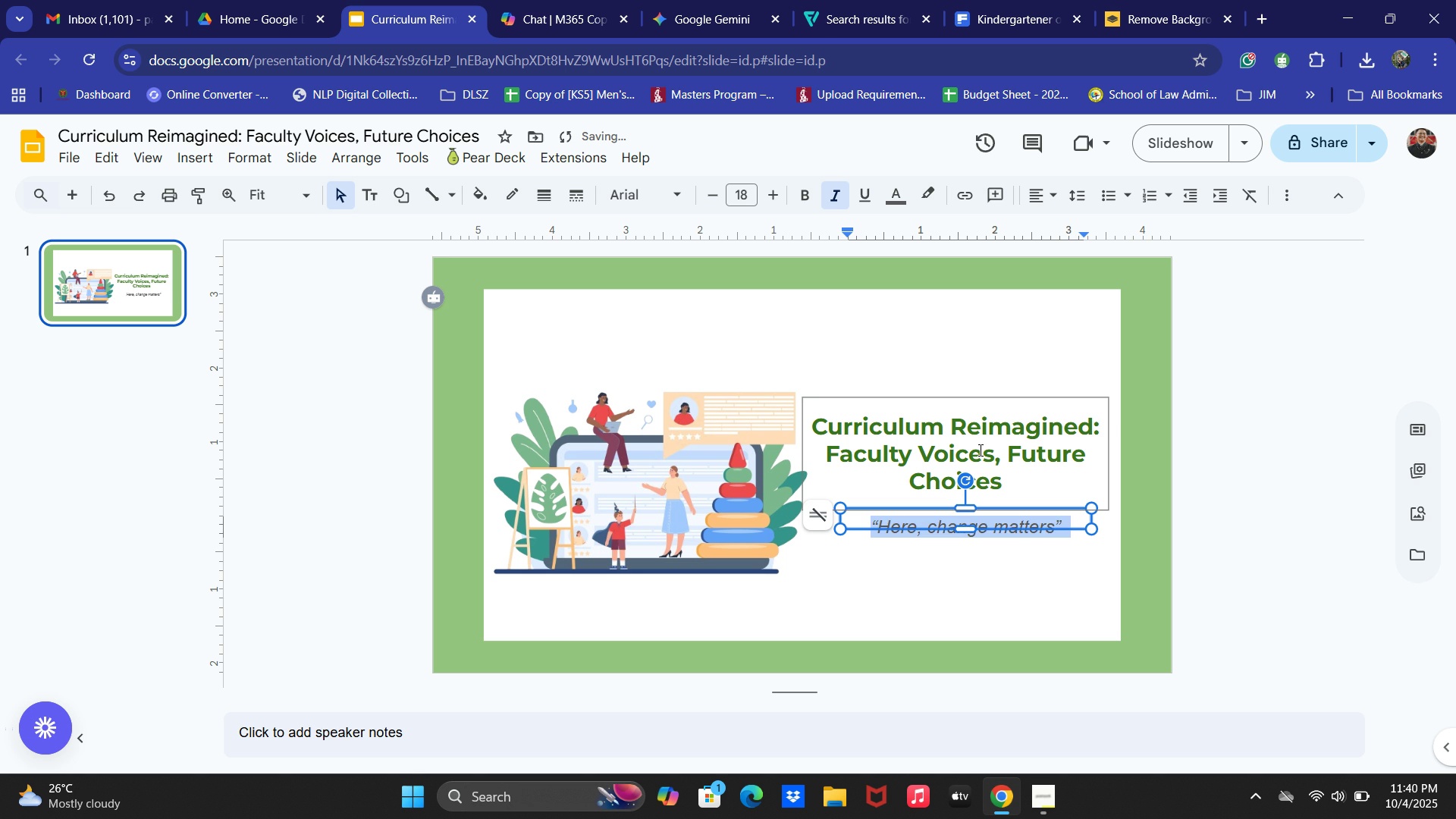 
key(Control+ControlLeft)
 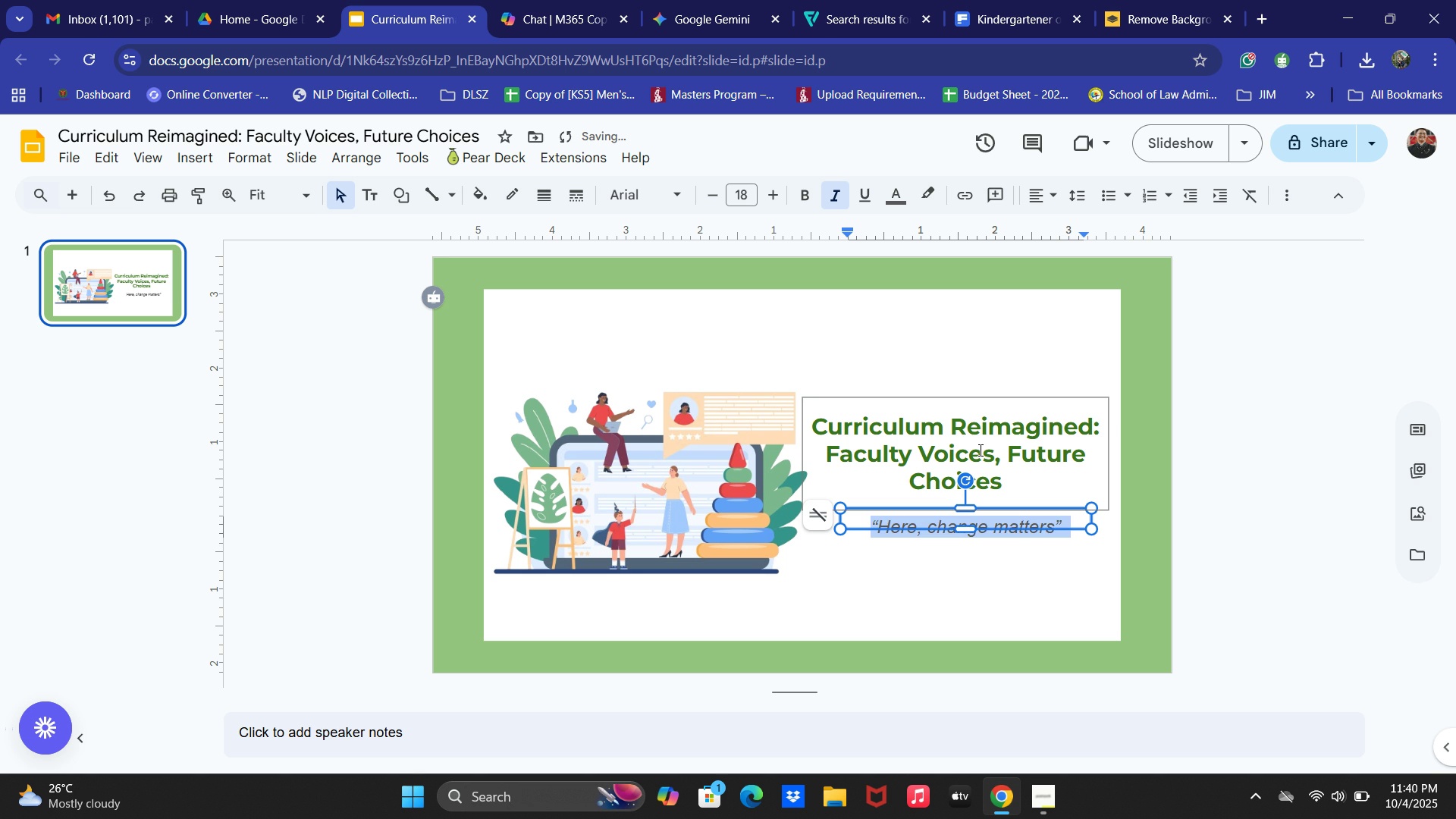 
key(Control+A)
 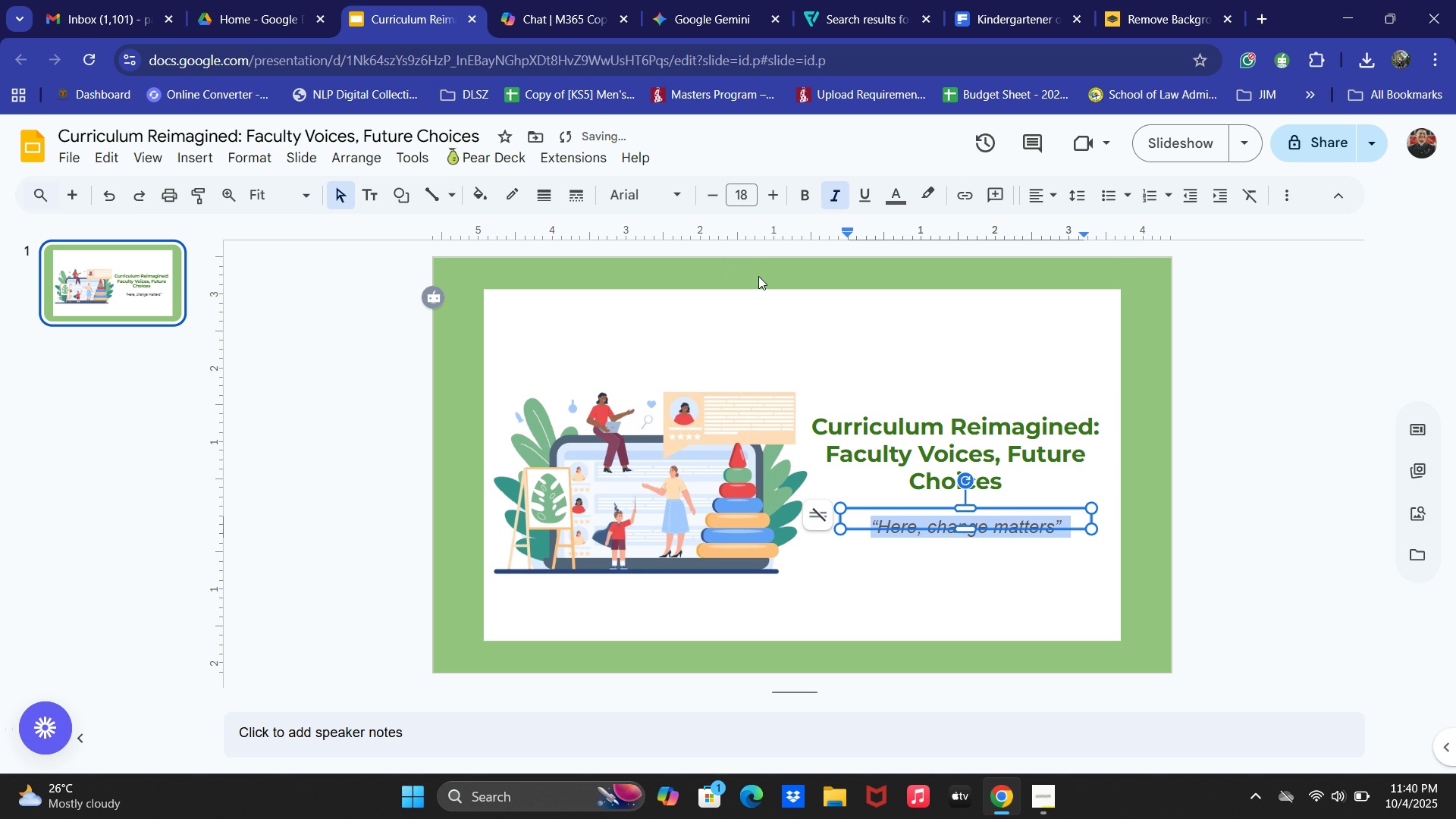 
left_click([607, 204])
 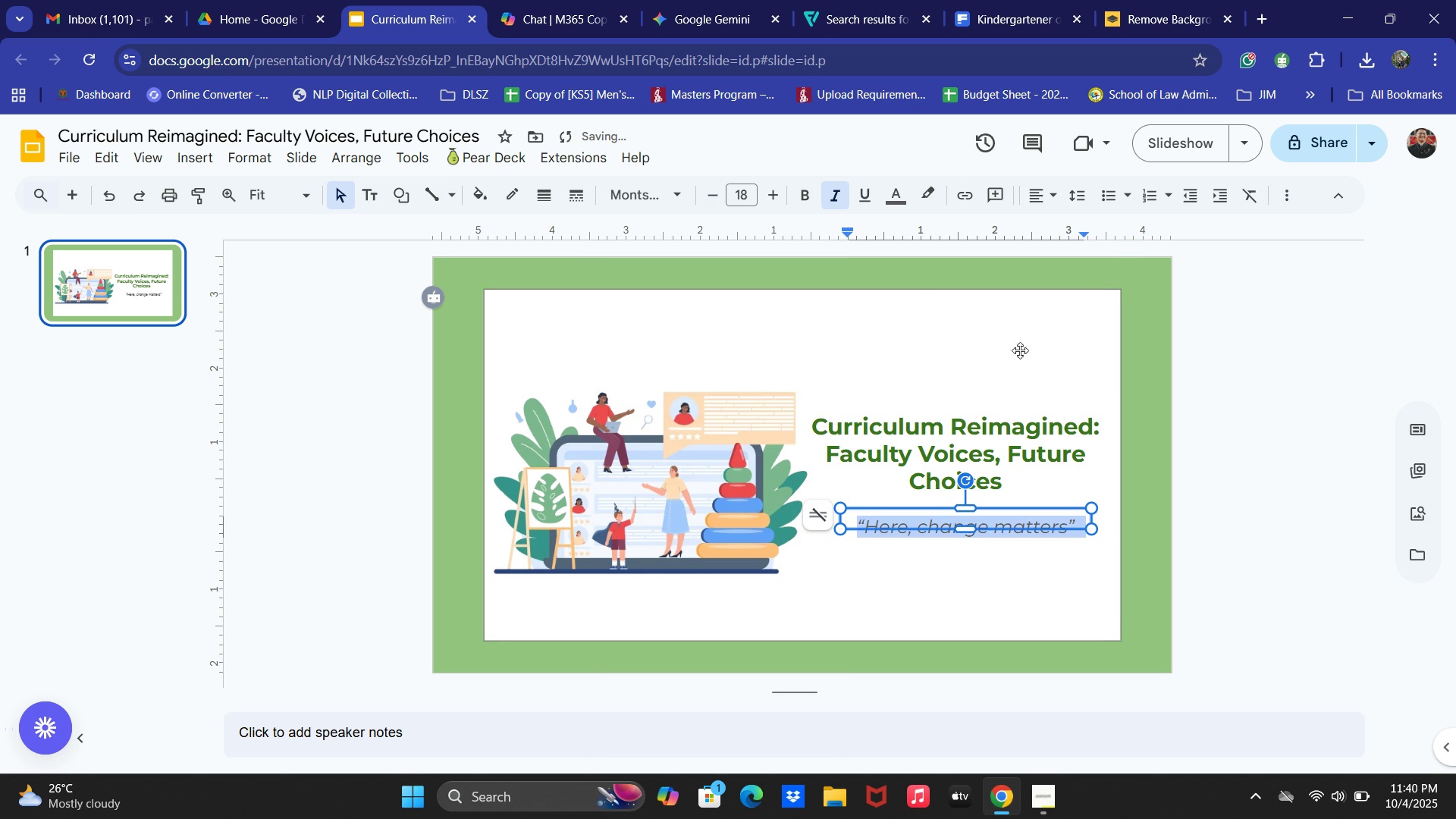 
left_click([726, 196])
 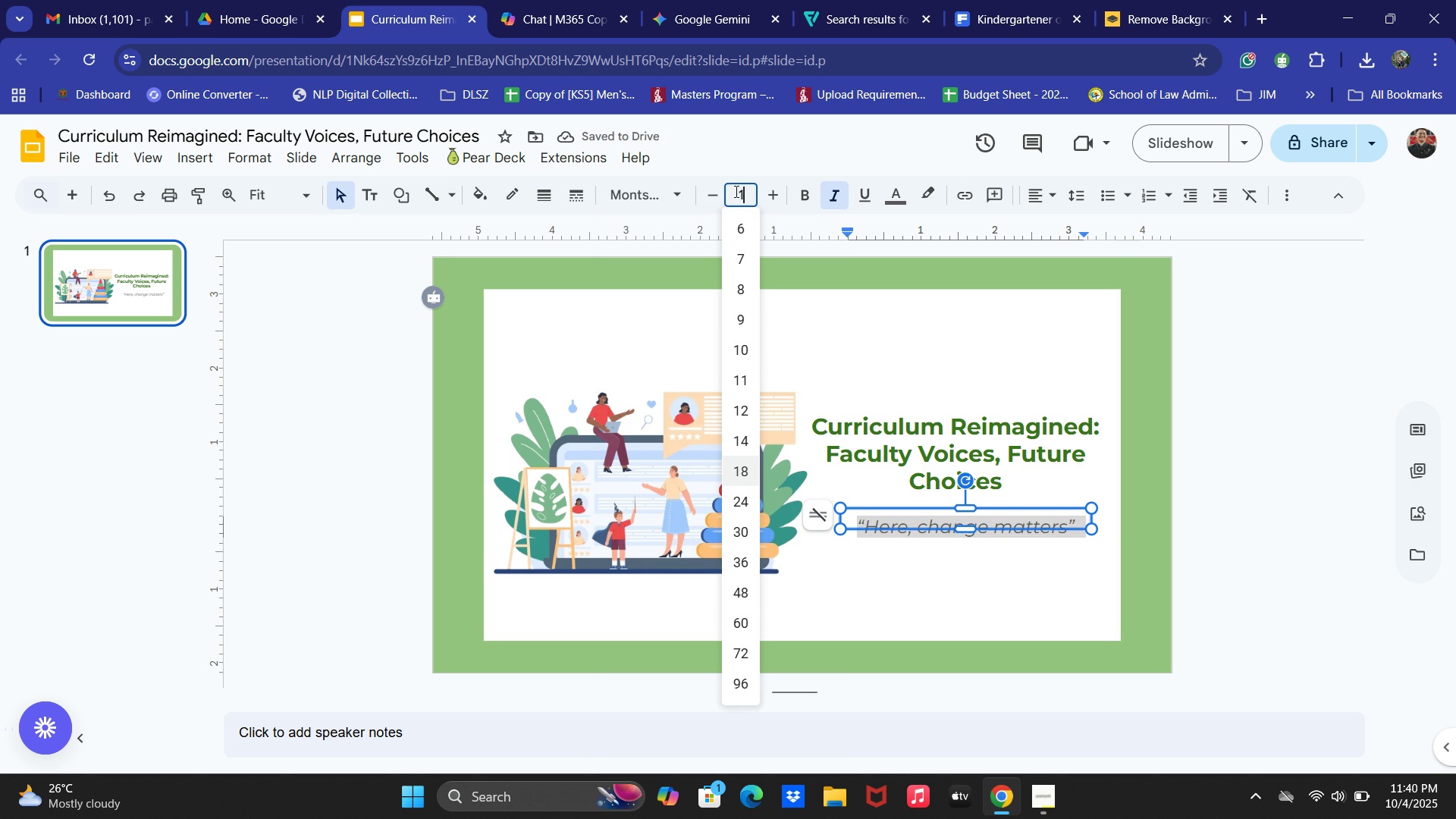 
key(Numpad1)
 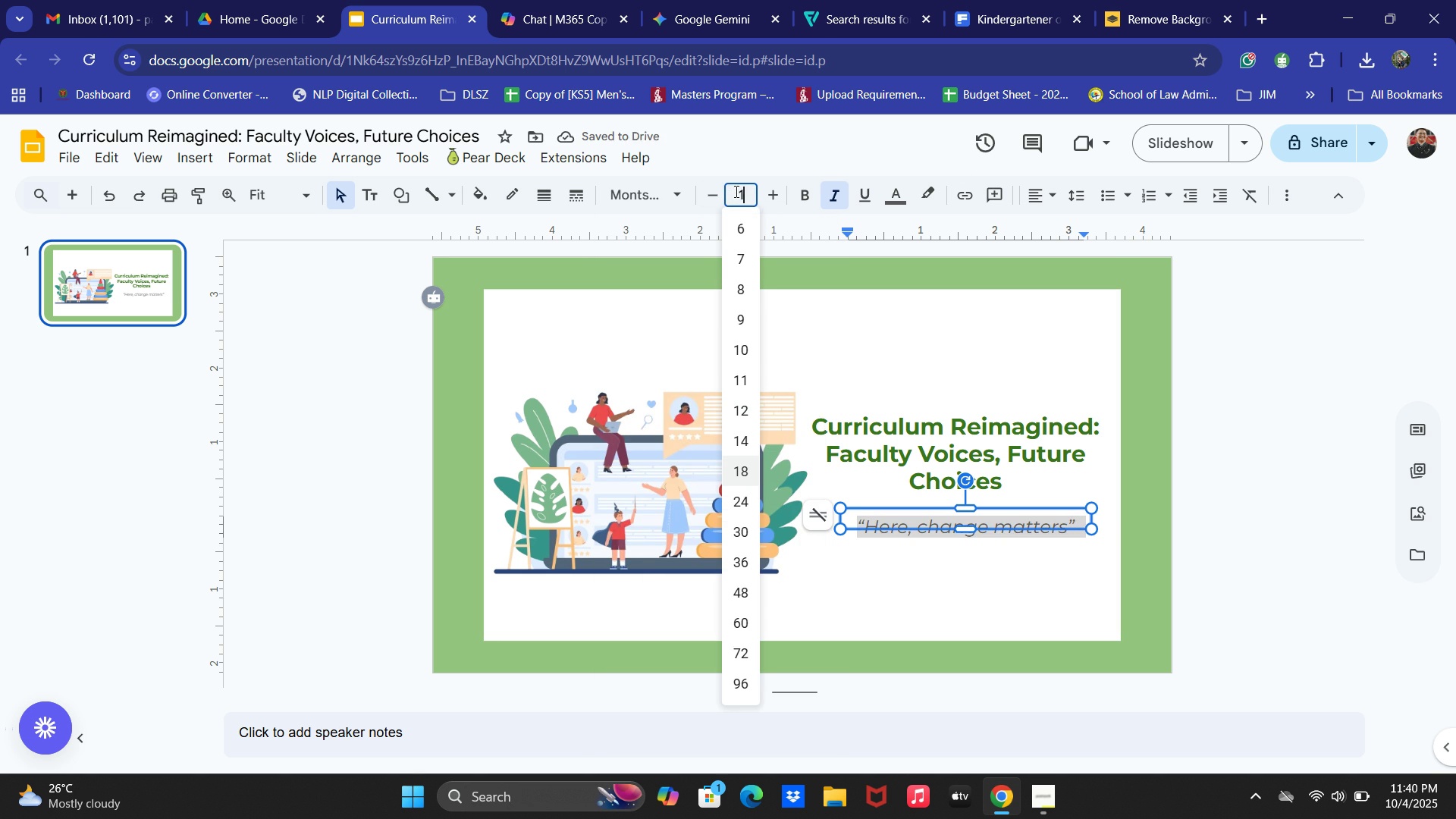 
key(Numpad5)
 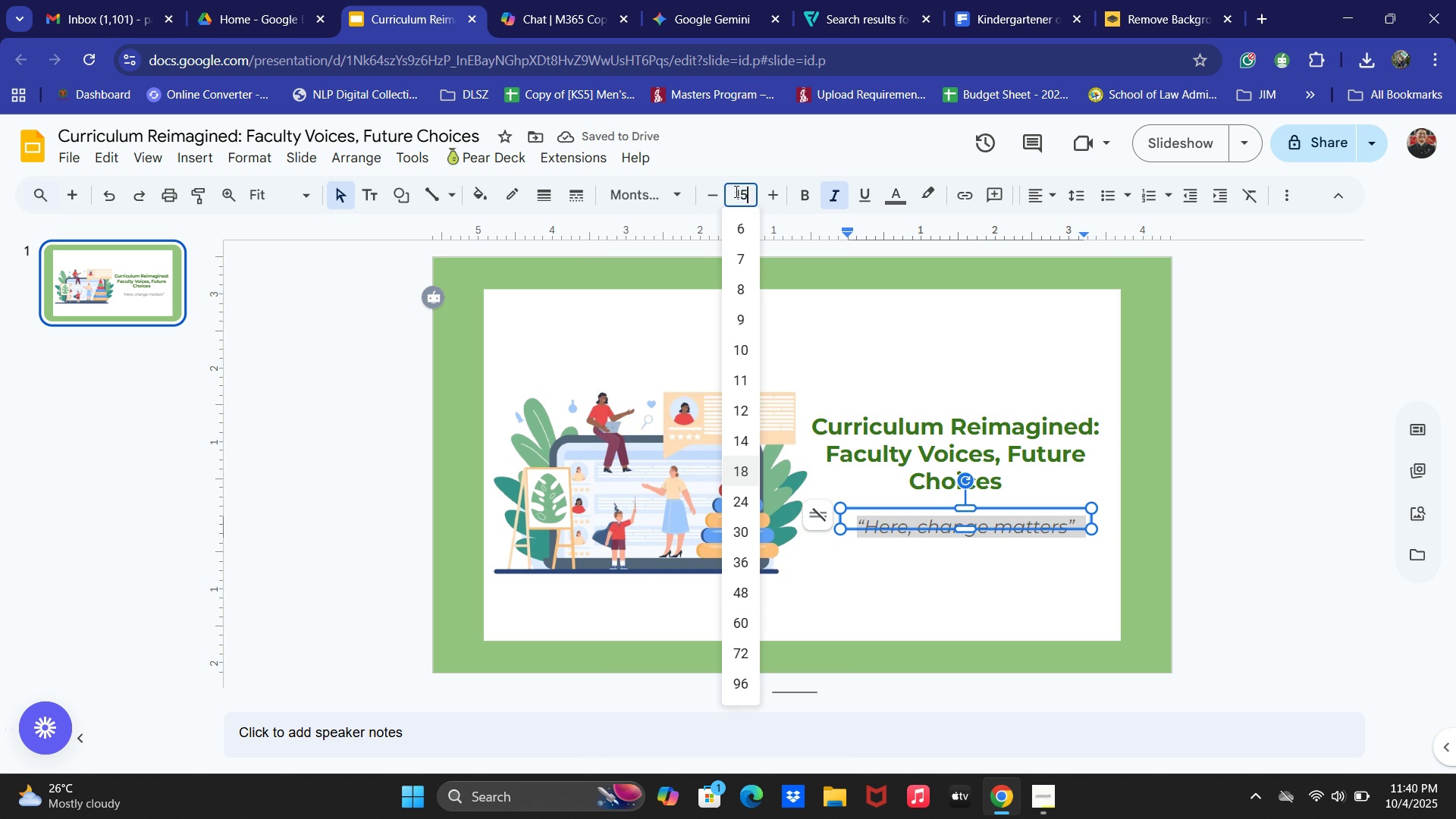 
key(NumpadEnter)
 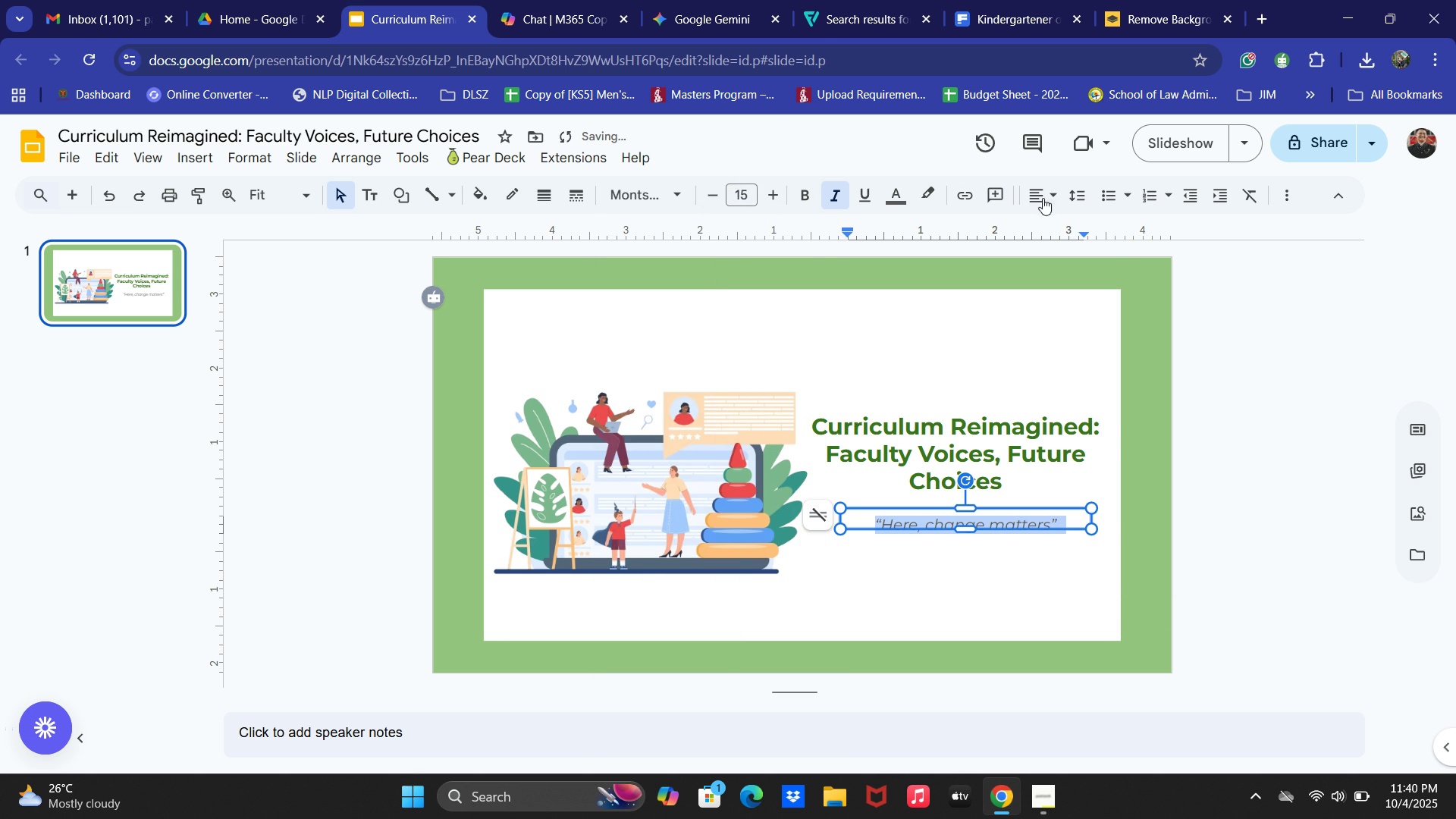 
left_click([1052, 191])
 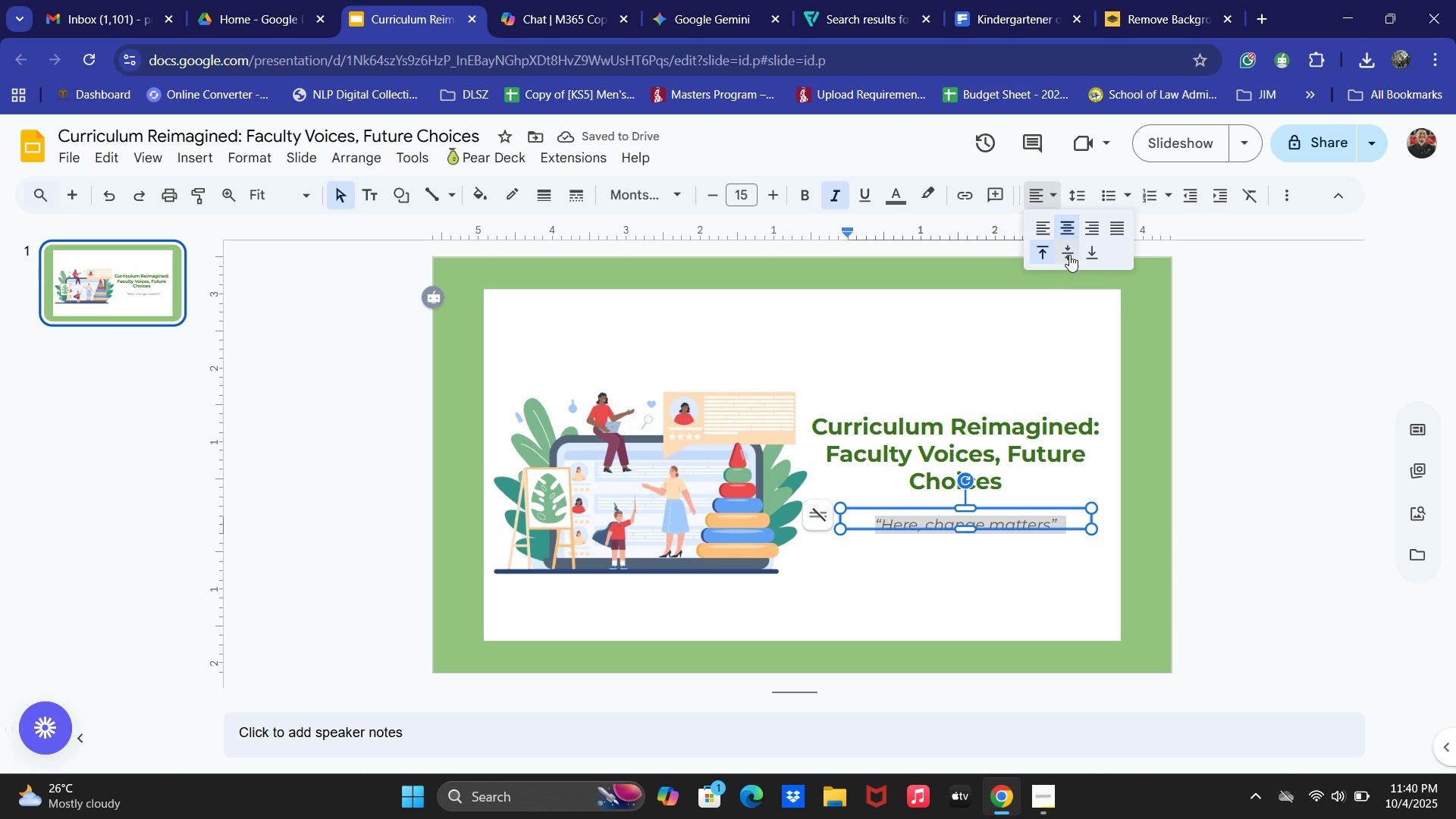 
left_click([1072, 260])
 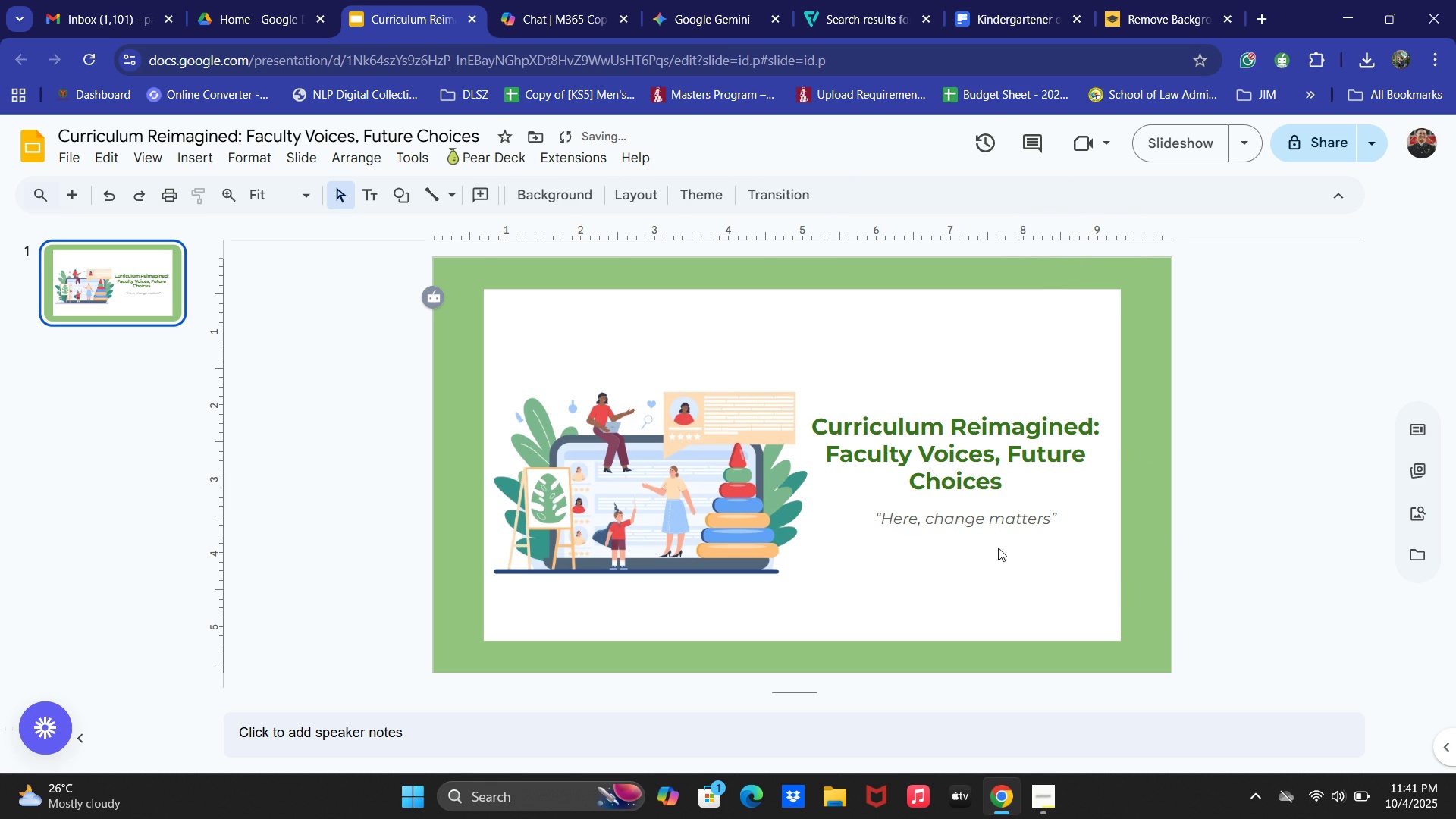 
left_click([974, 511])
 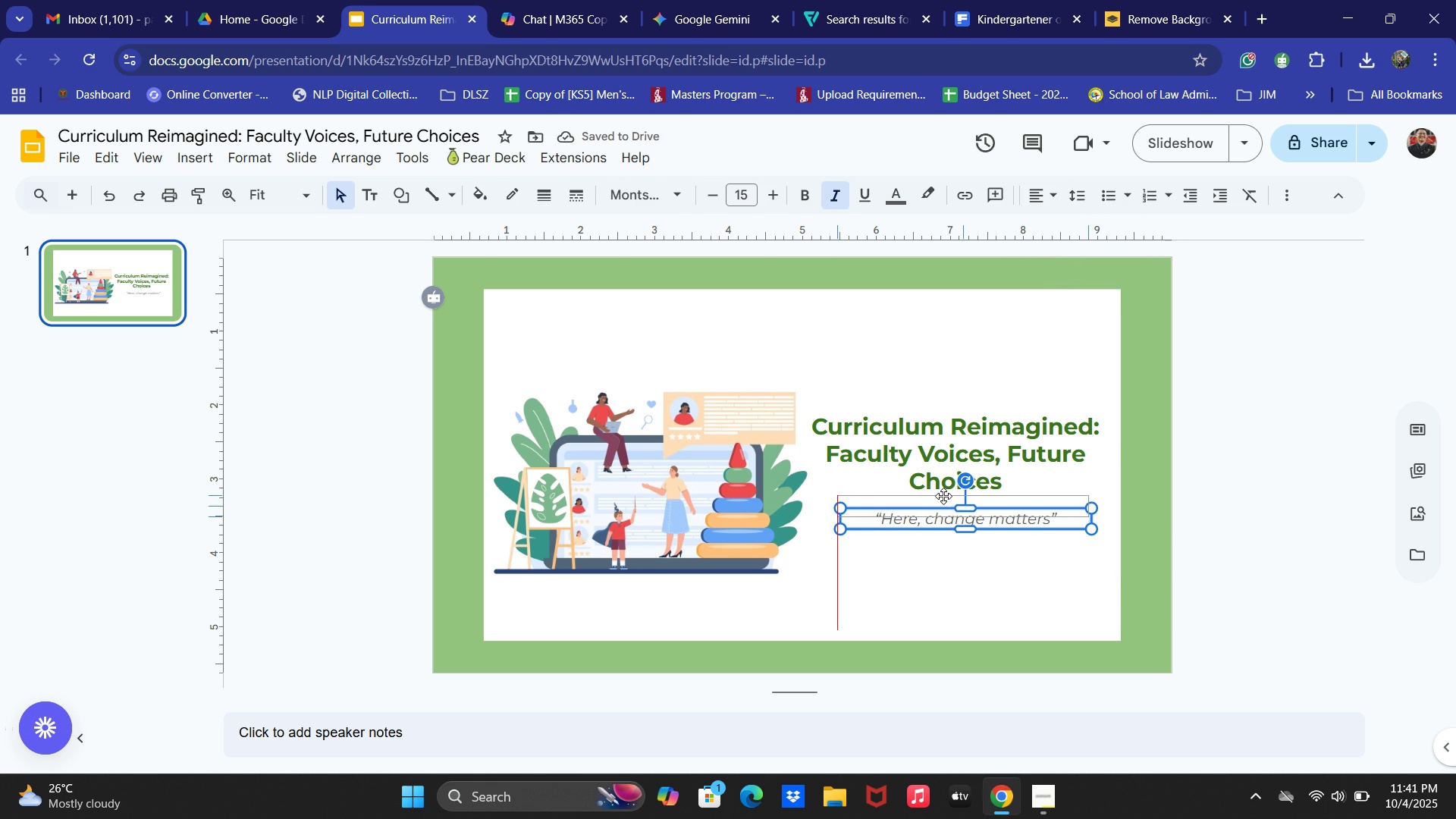 
left_click([1221, 571])